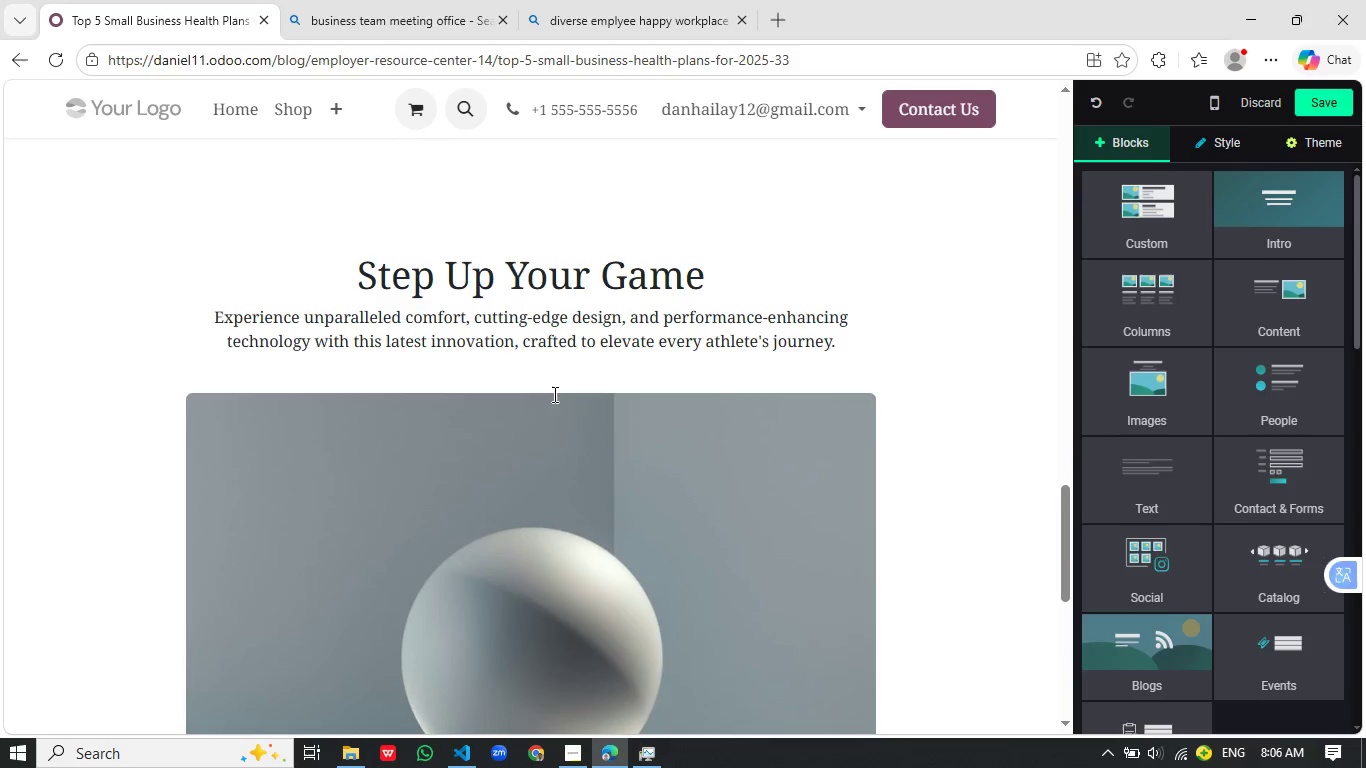 
scroll: coordinate [604, 520], scroll_direction: none, amount: 0.0
 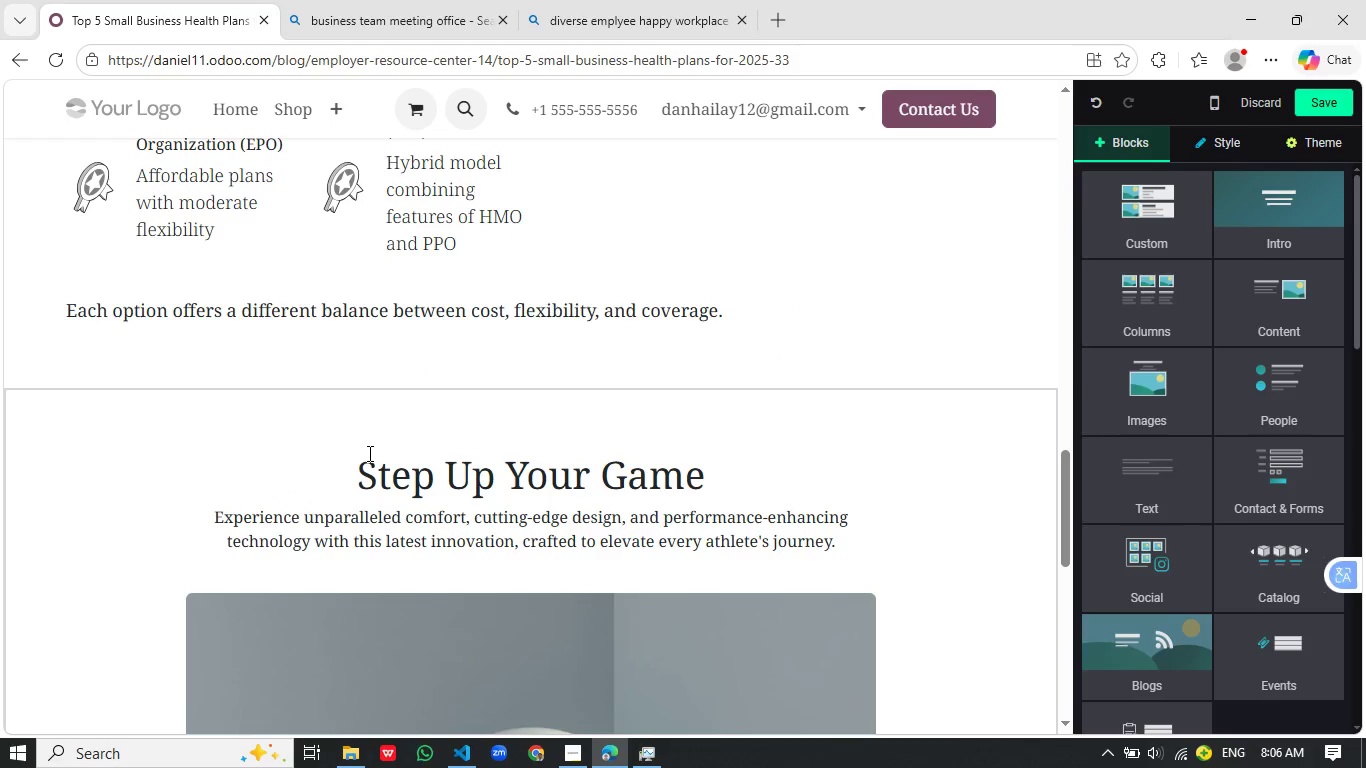 
scroll: coordinate [525, 308], scroll_direction: up, amount: 2.0
 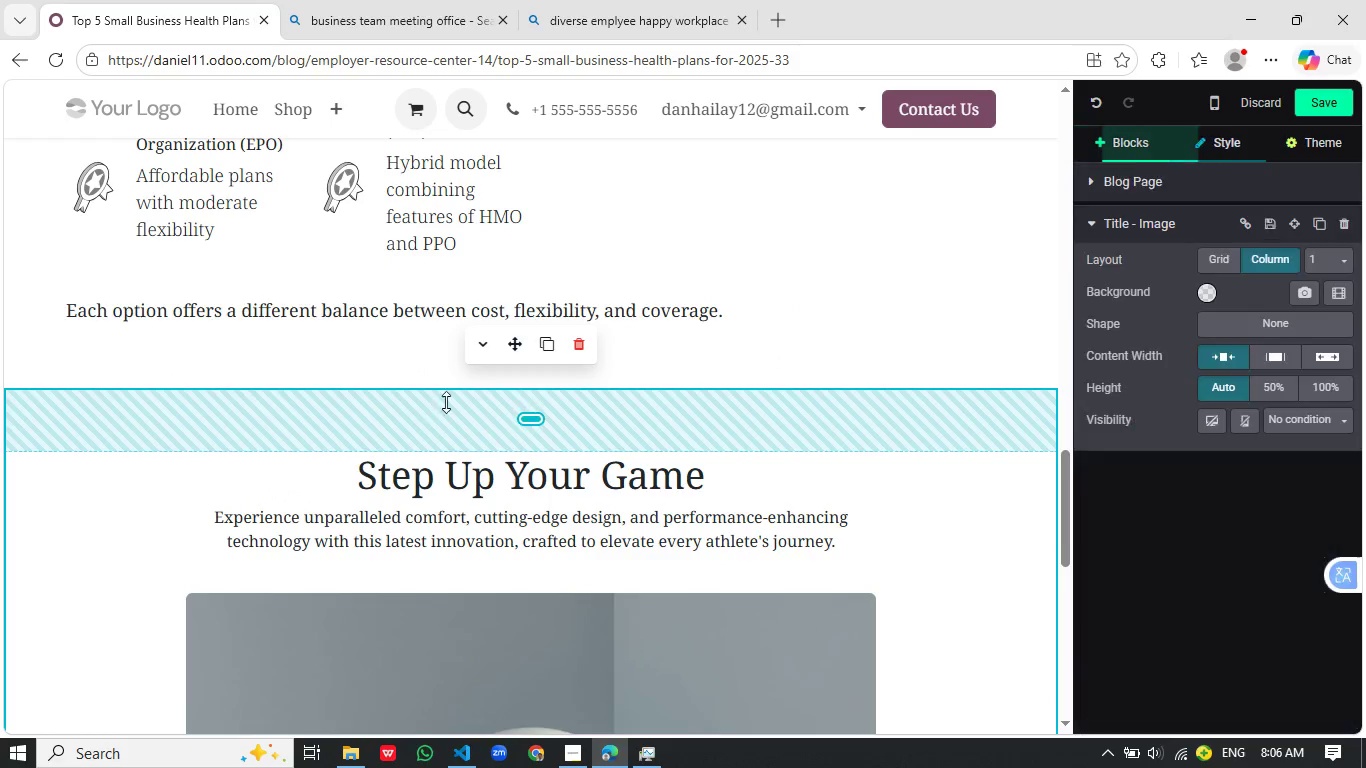 
left_click([416, 421])
 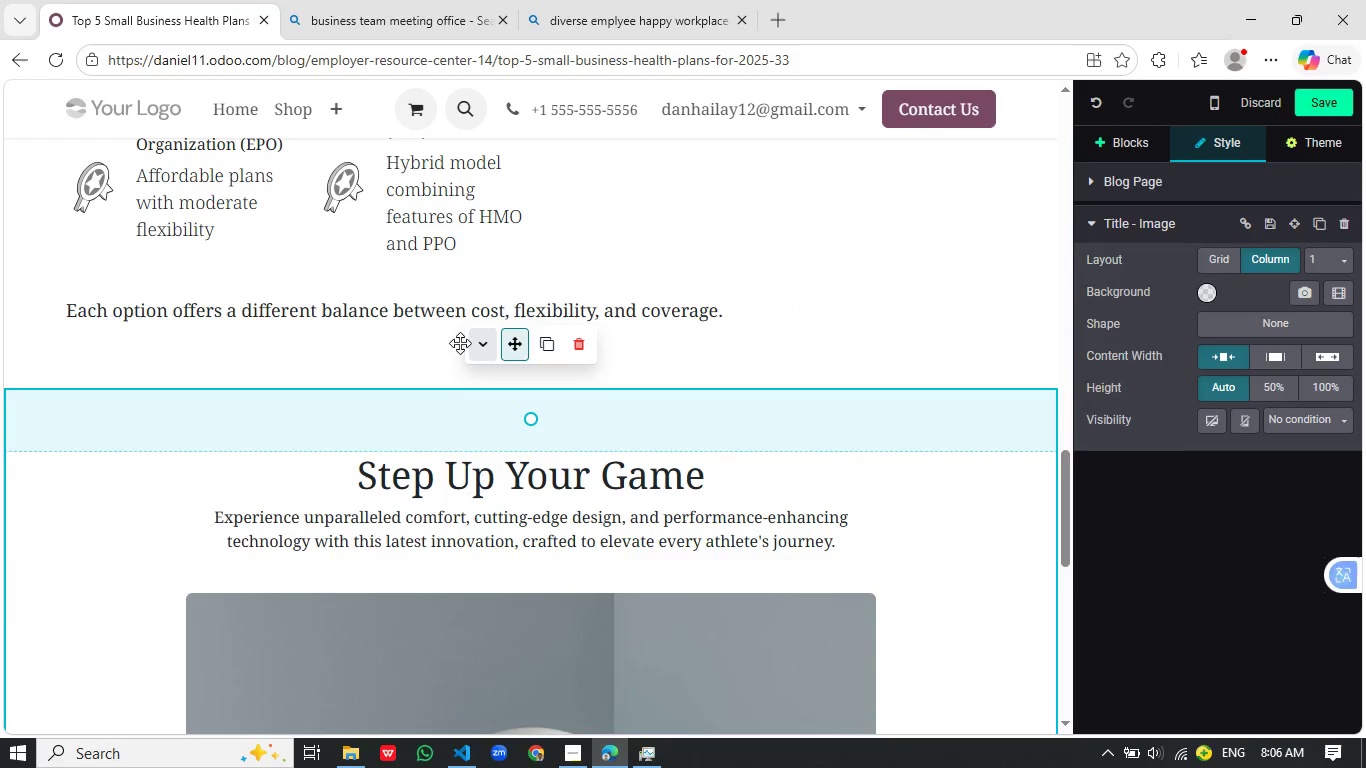 
left_click_drag(start_coordinate=[504, 341], to_coordinate=[395, 350])
 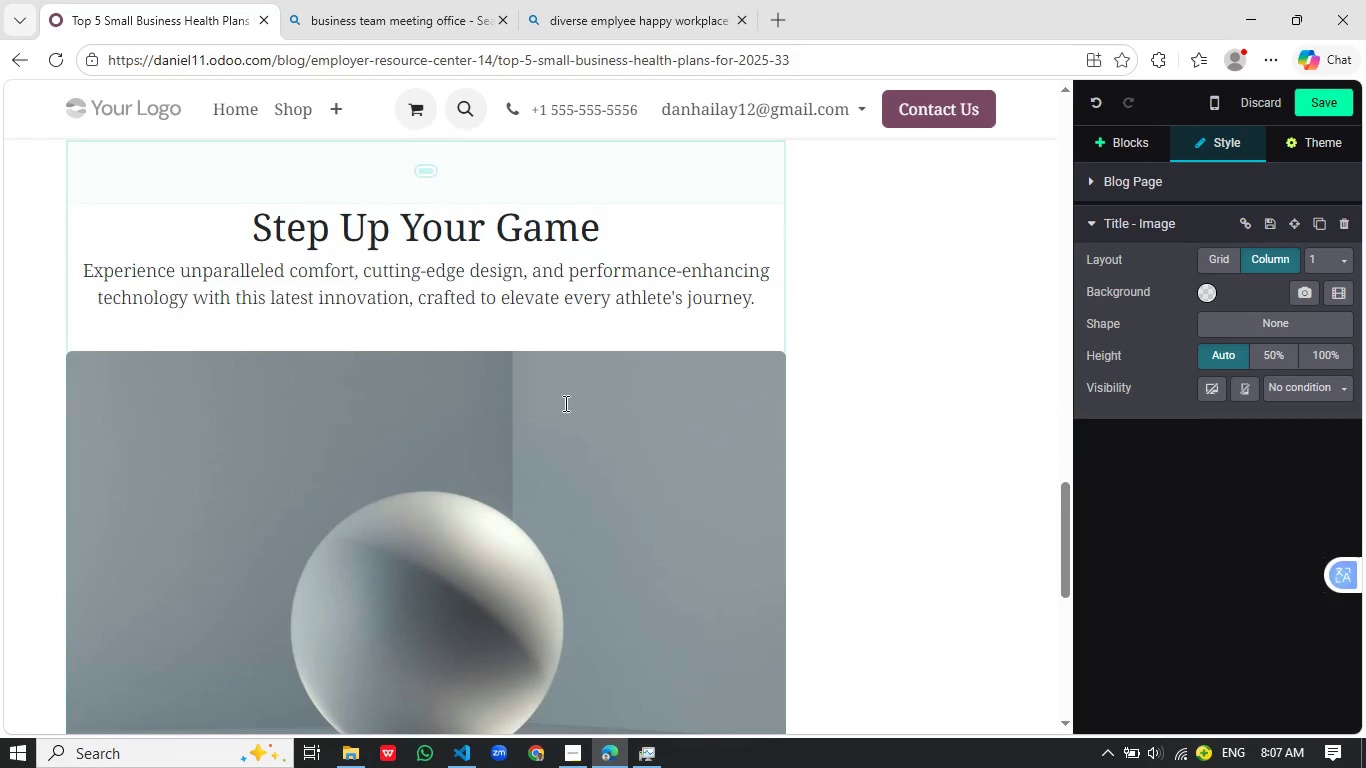 
scroll: coordinate [564, 403], scroll_direction: none, amount: 0.0
 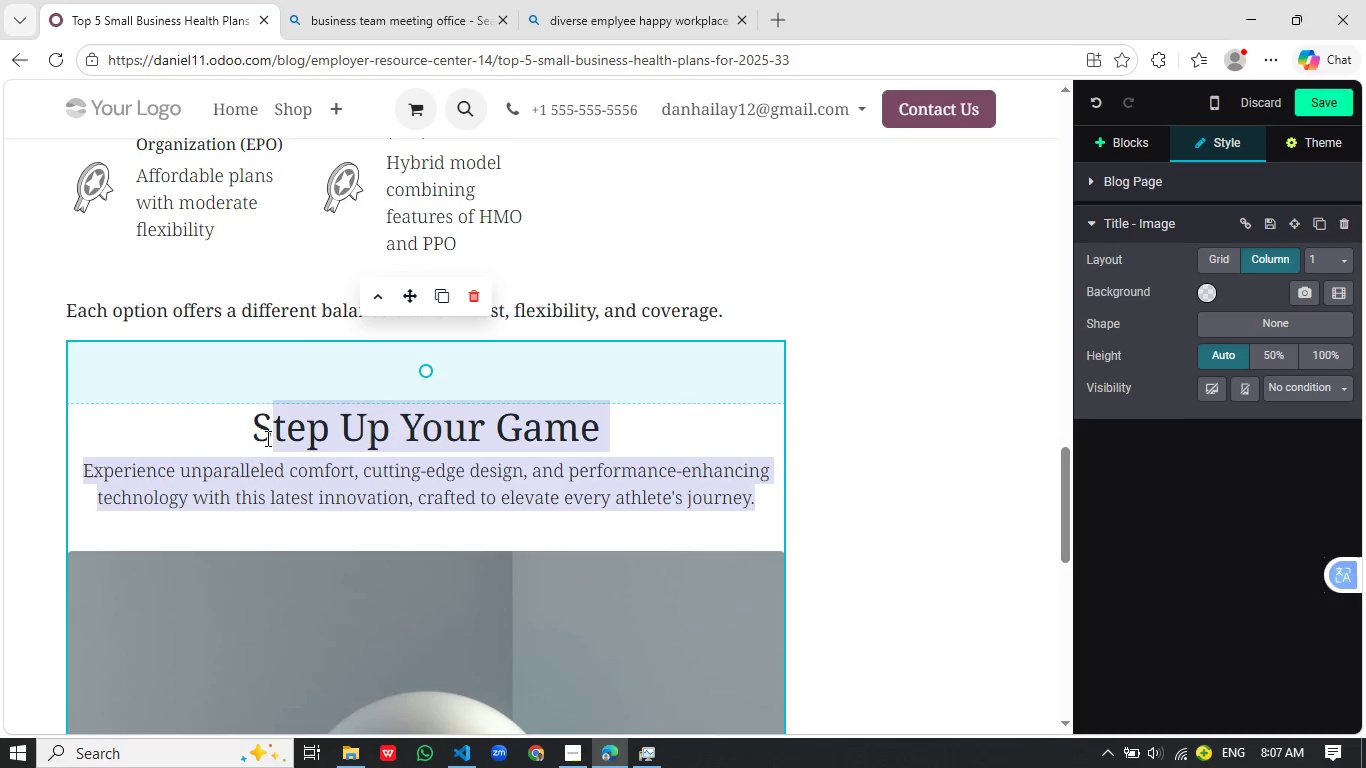 
left_click_drag(start_coordinate=[762, 500], to_coordinate=[253, 436])
 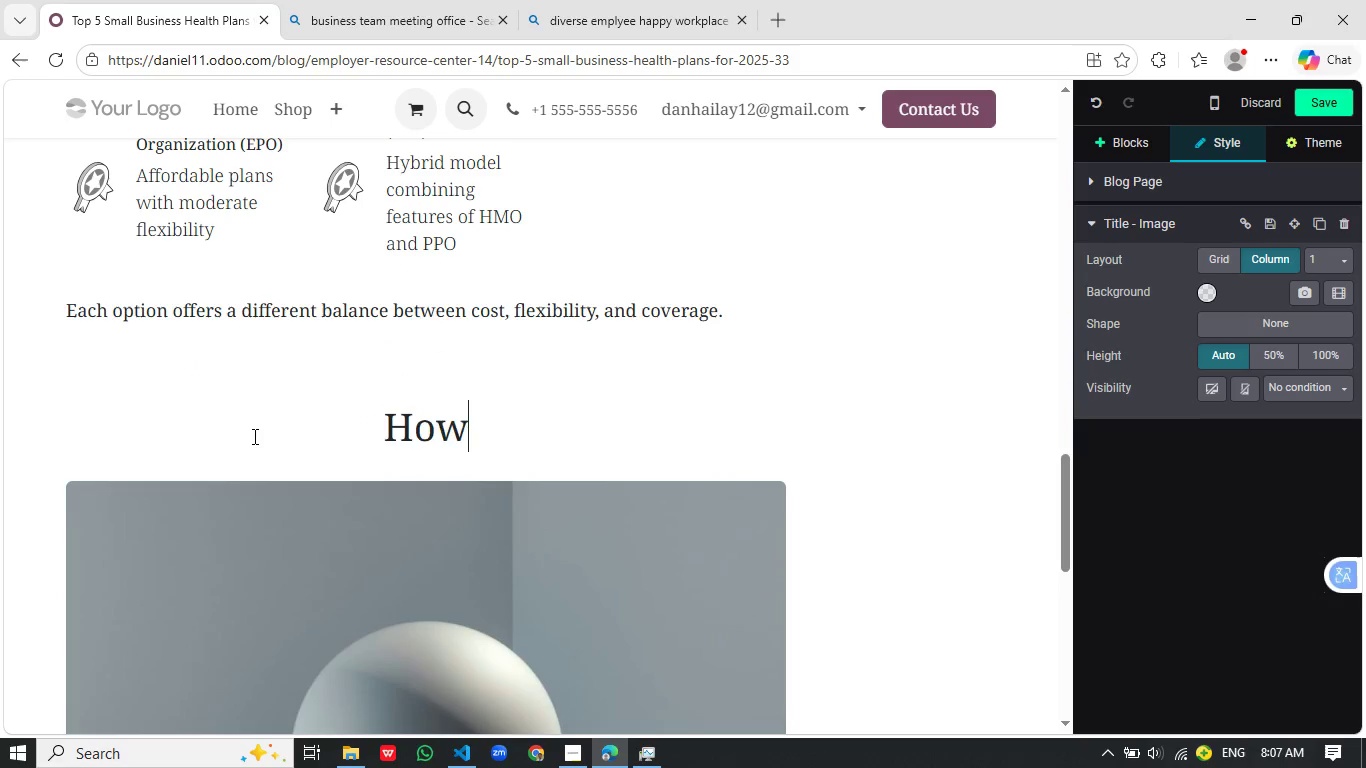 
type(How to choose the Best Plan for your)
 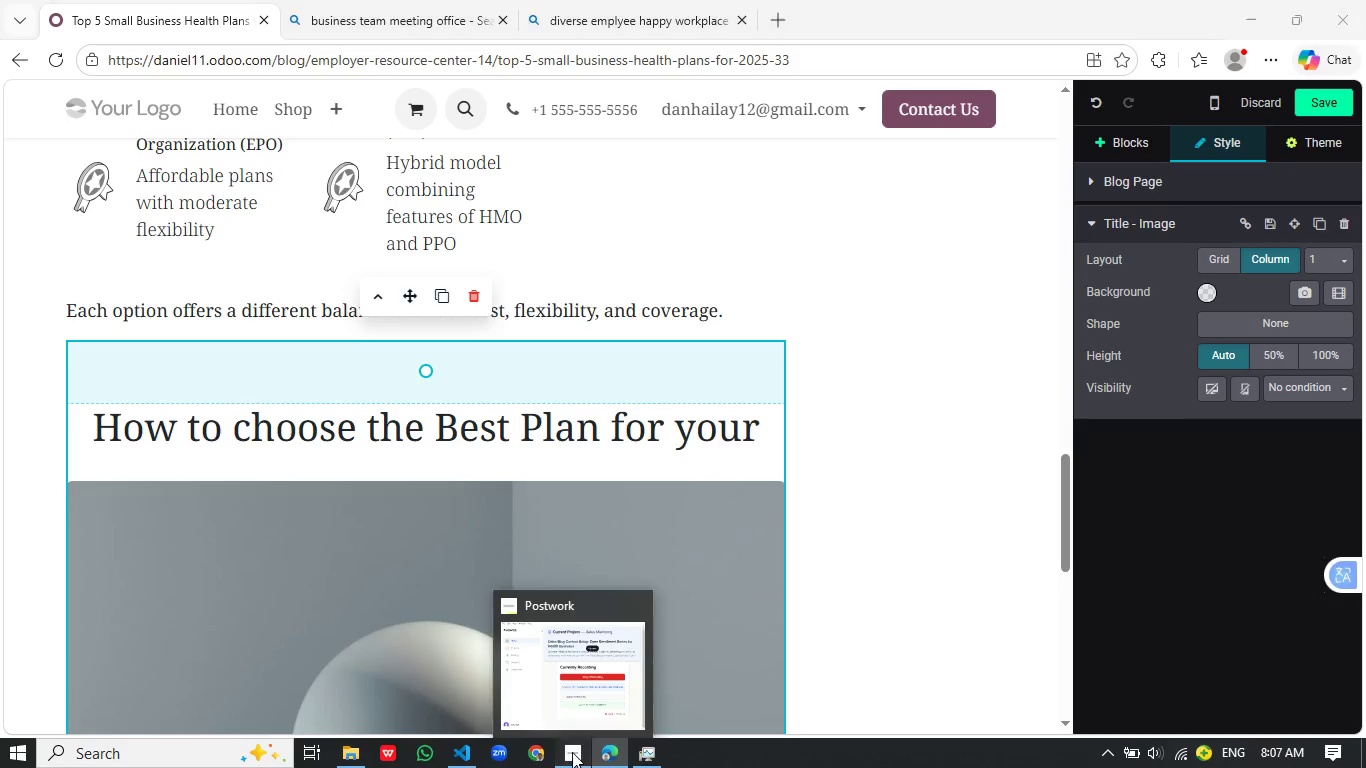 
left_click([572, 752])